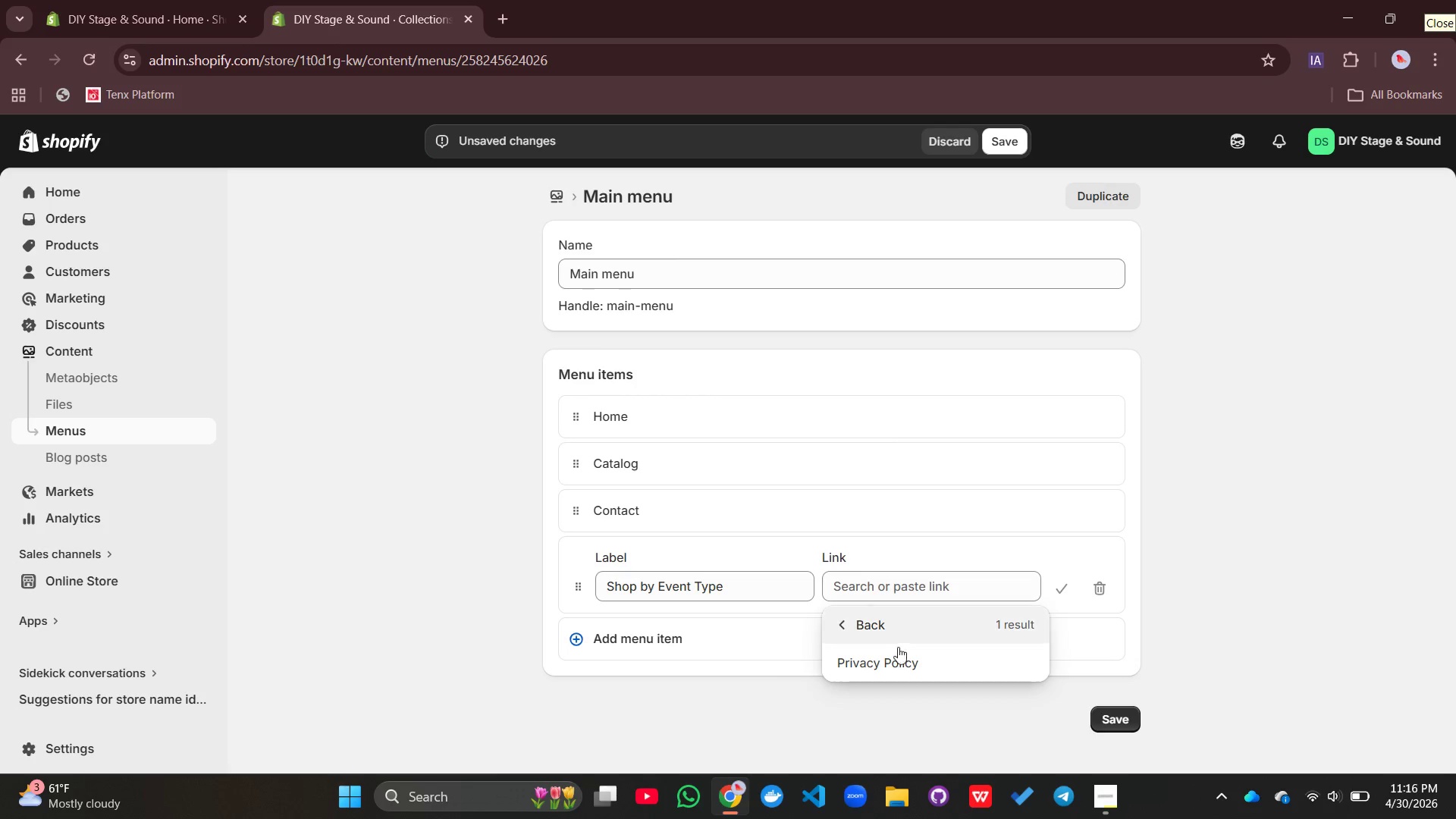 
left_click([890, 661])
 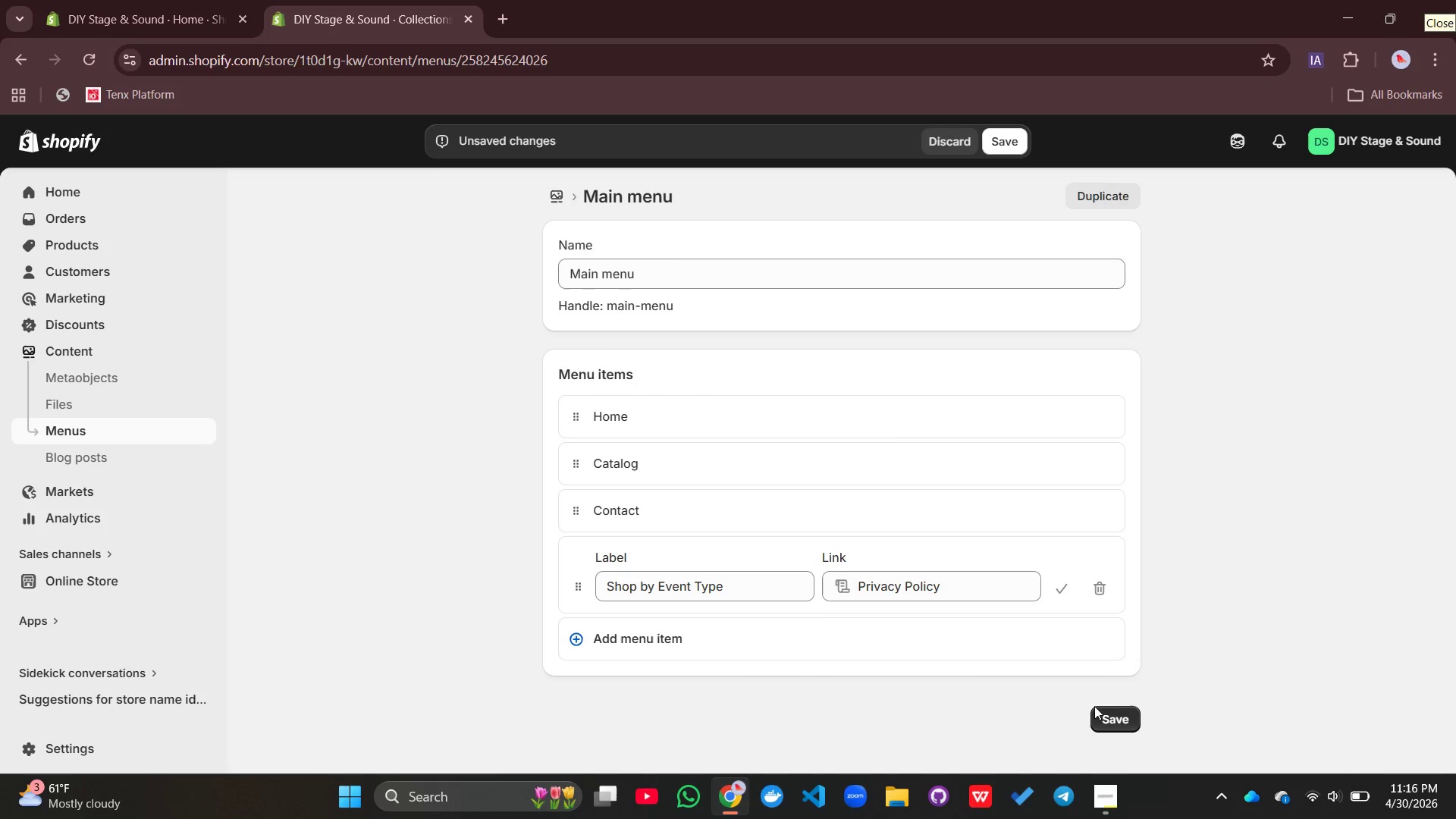 
left_click([1097, 708])
 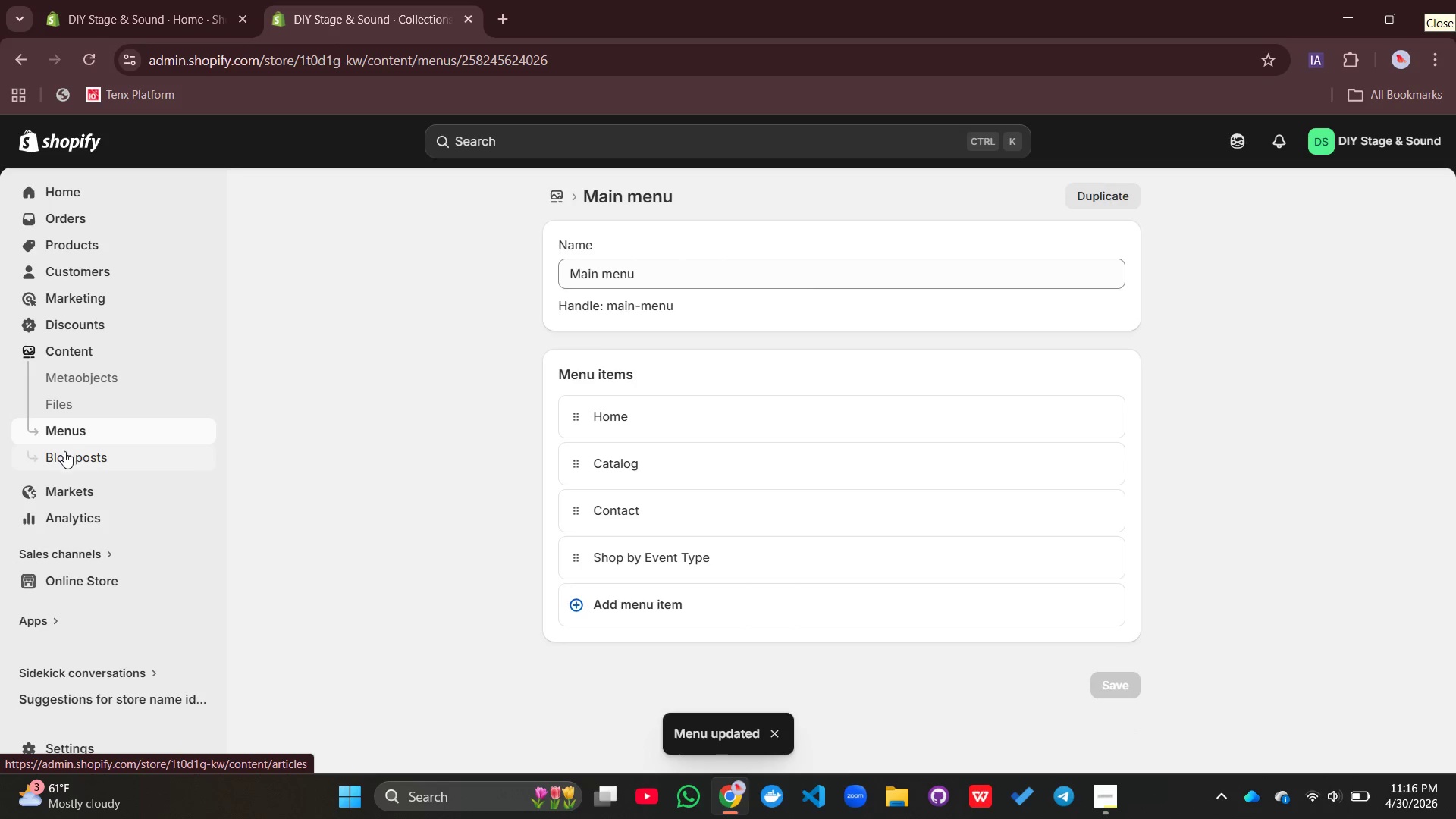 
left_click([61, 586])
 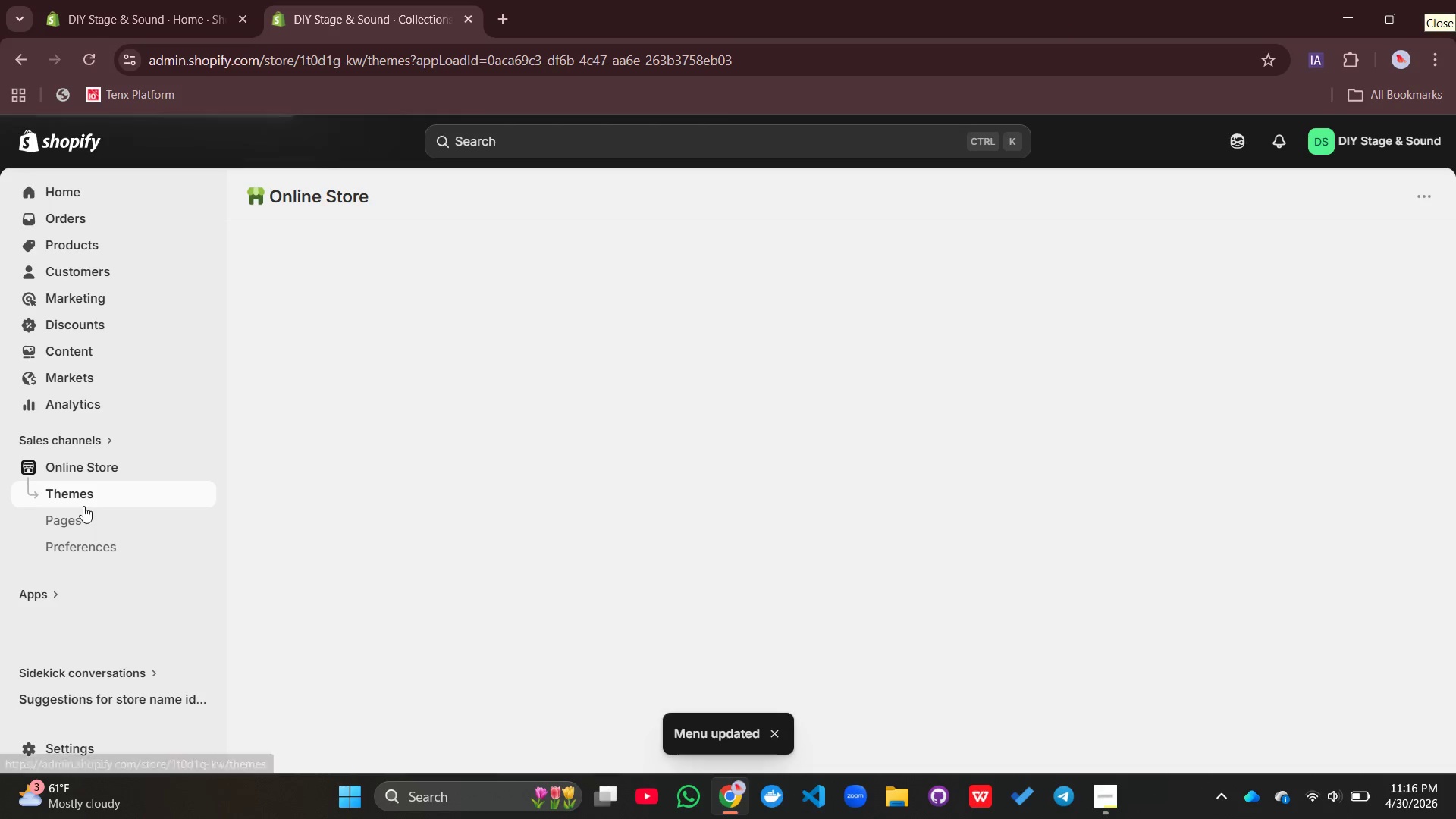 
left_click([65, 518])
 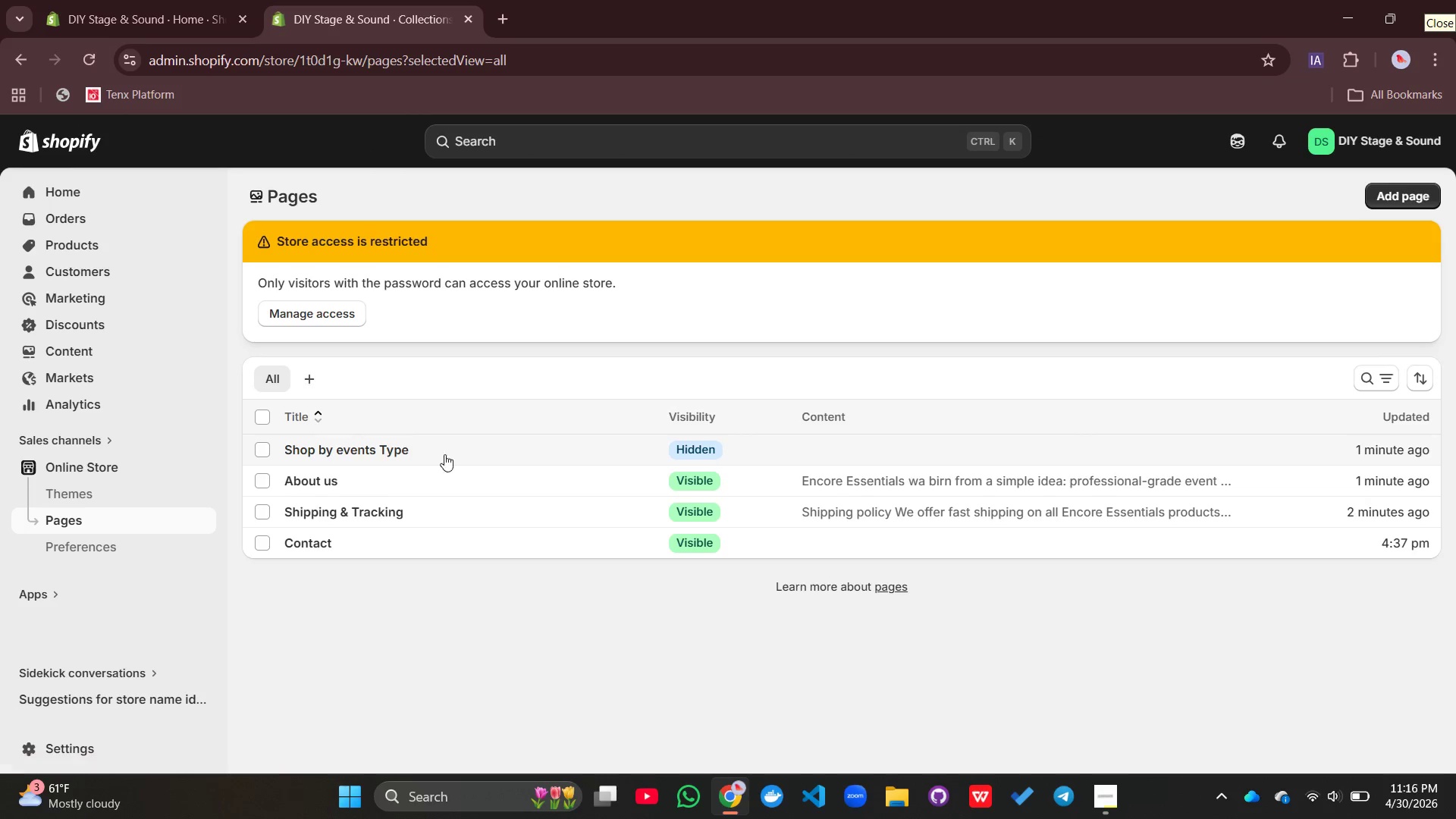 
left_click([266, 448])
 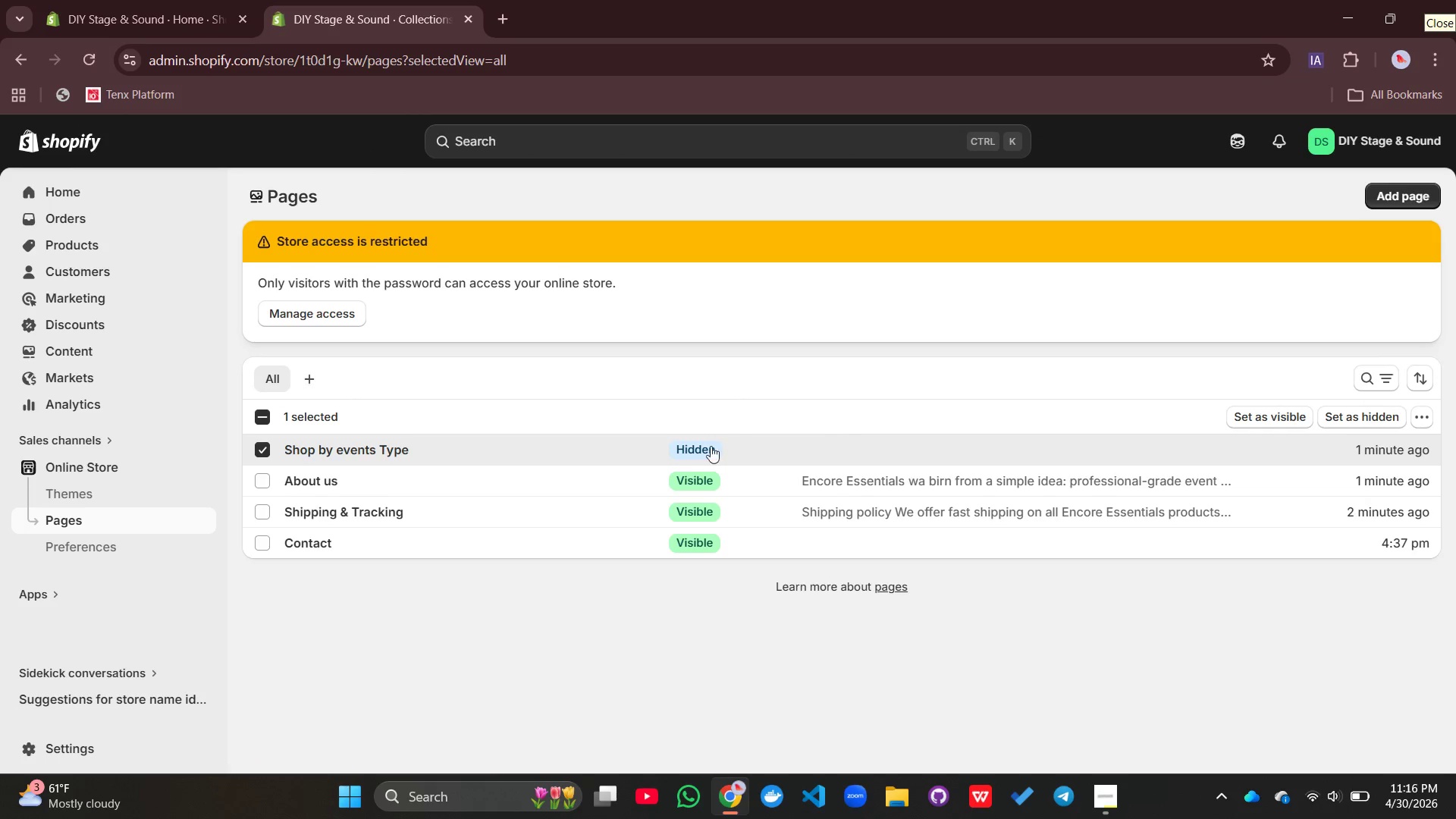 
left_click([686, 448])
 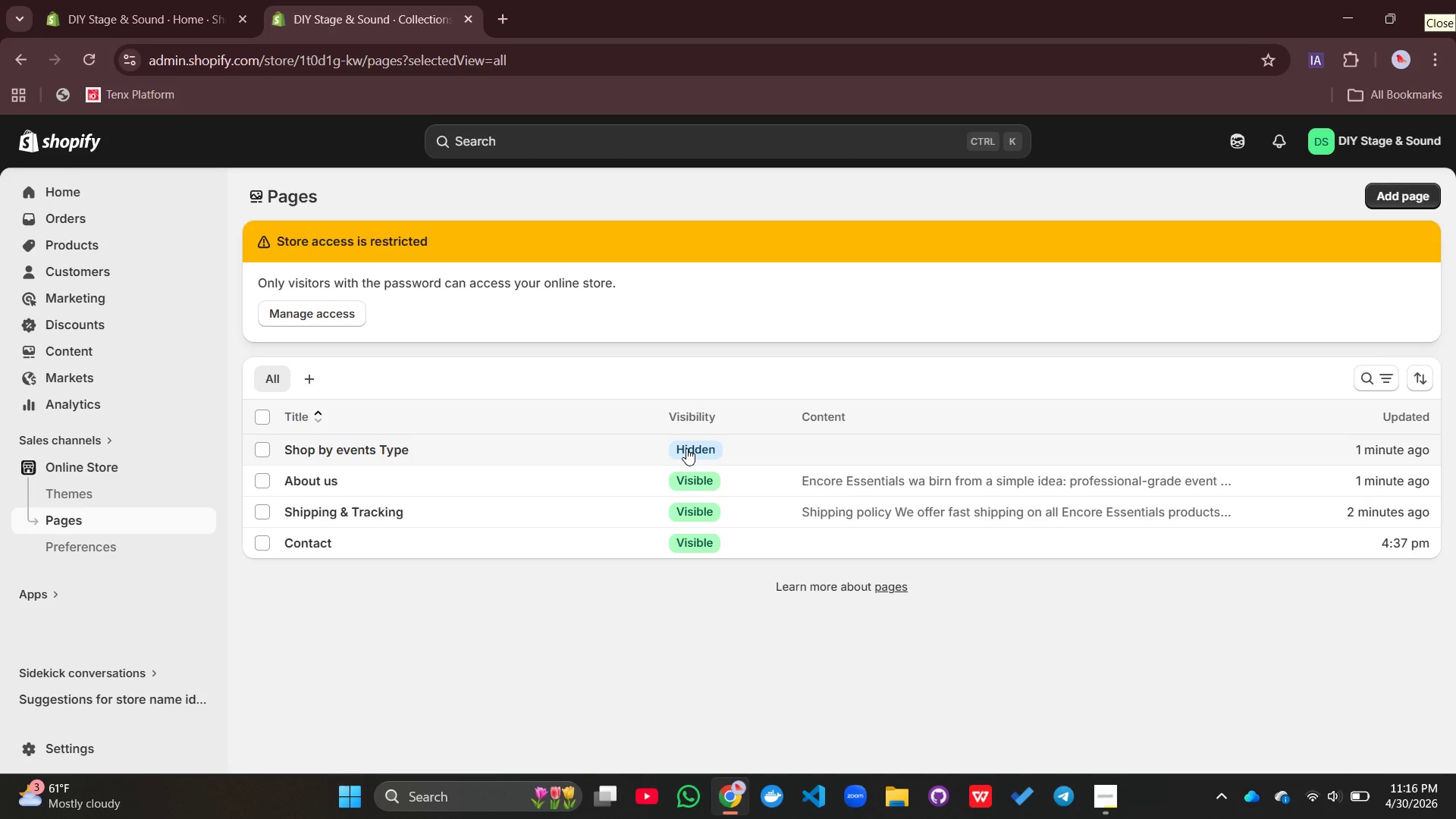 
left_click([701, 442])
 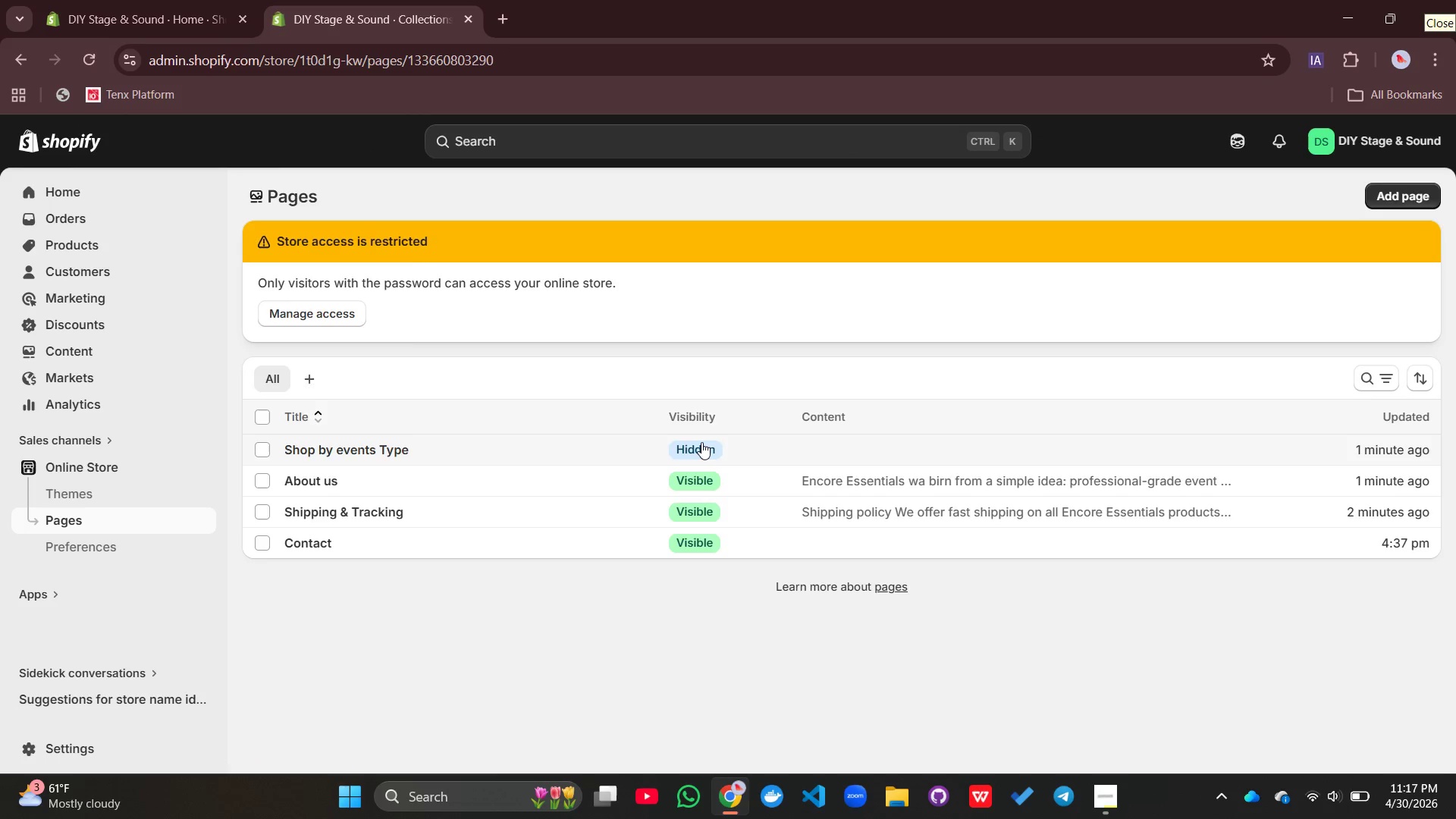 
right_click([701, 442])
 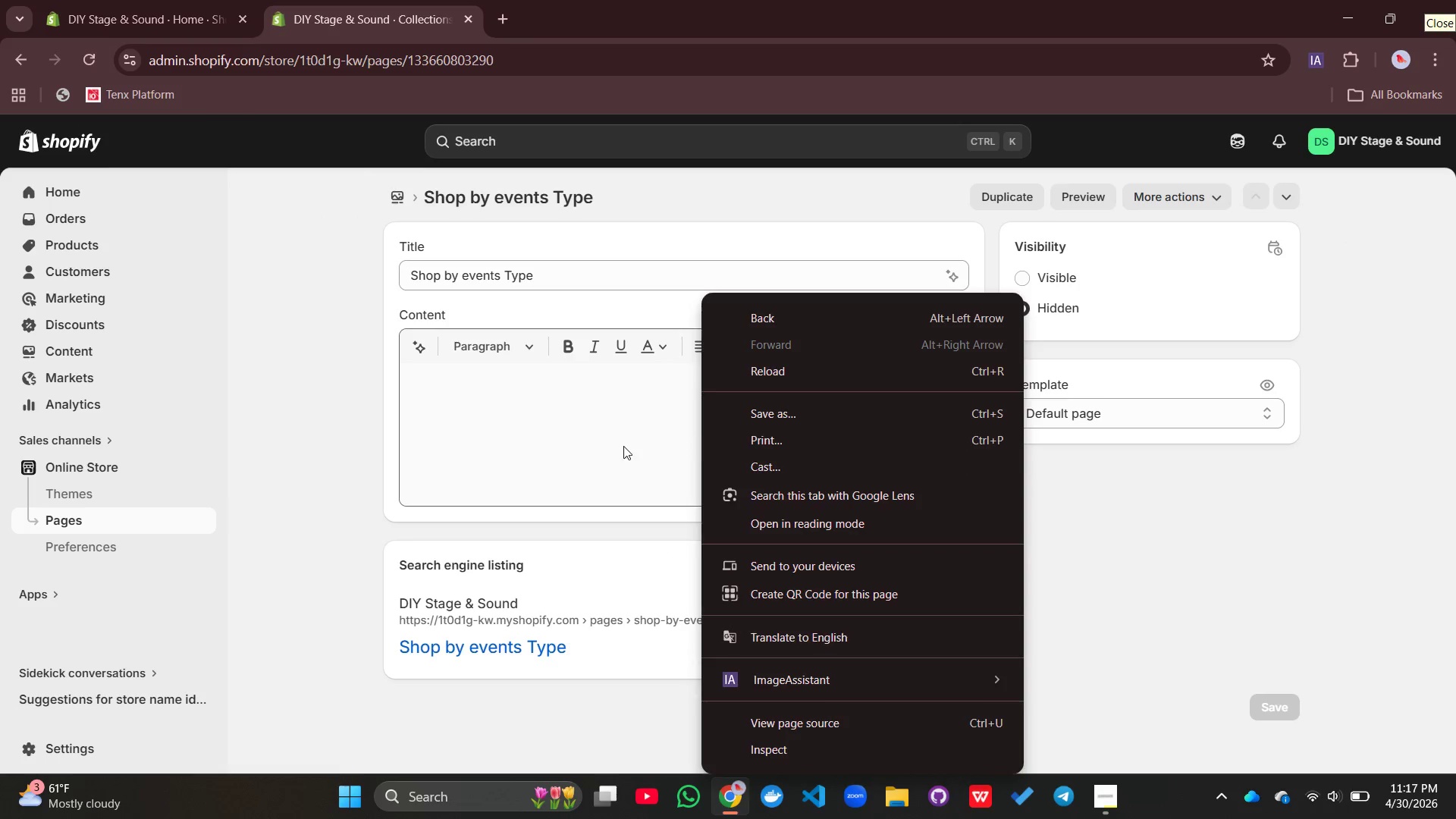 
left_click([607, 438])
 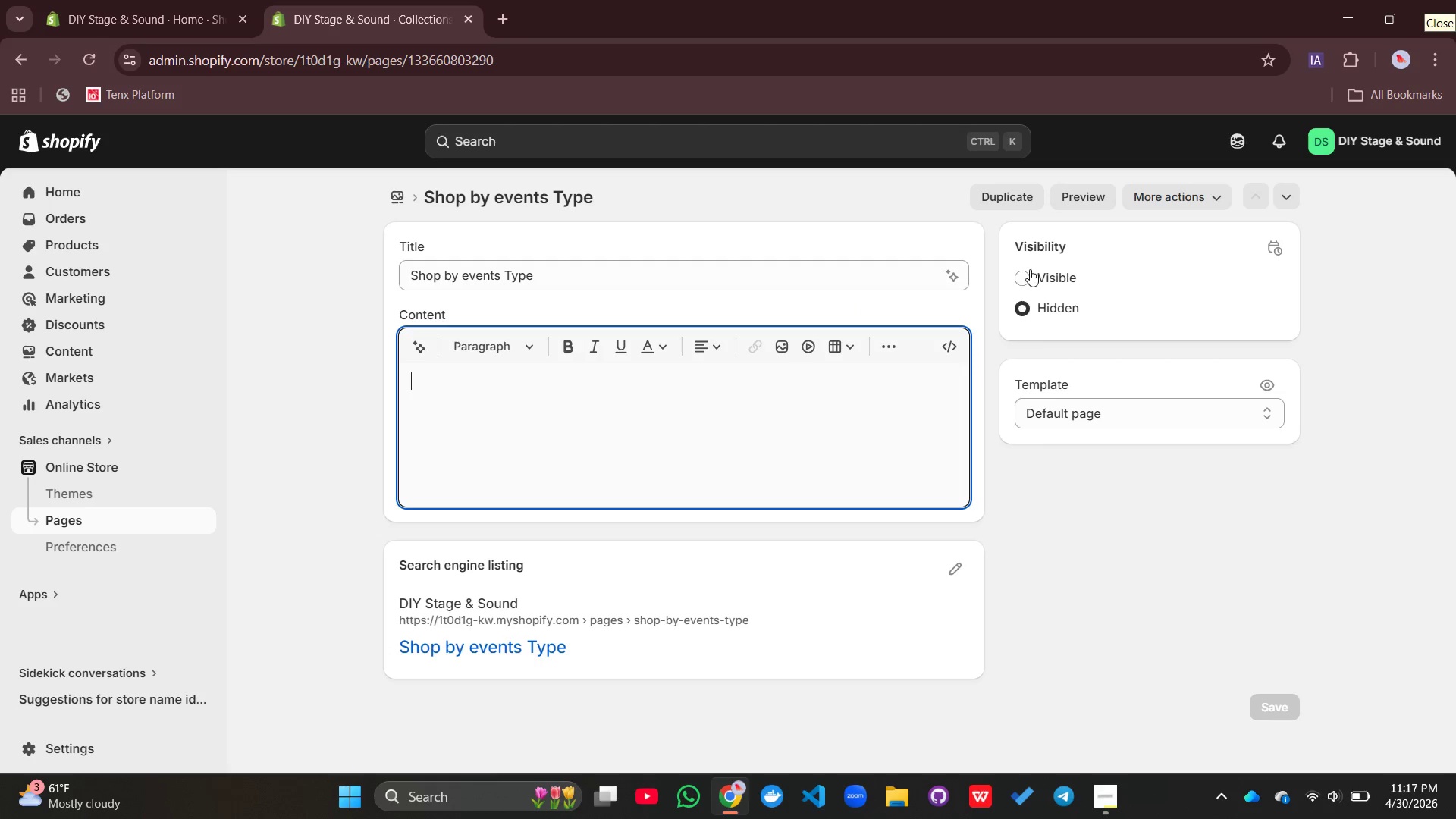 
left_click([1018, 284])
 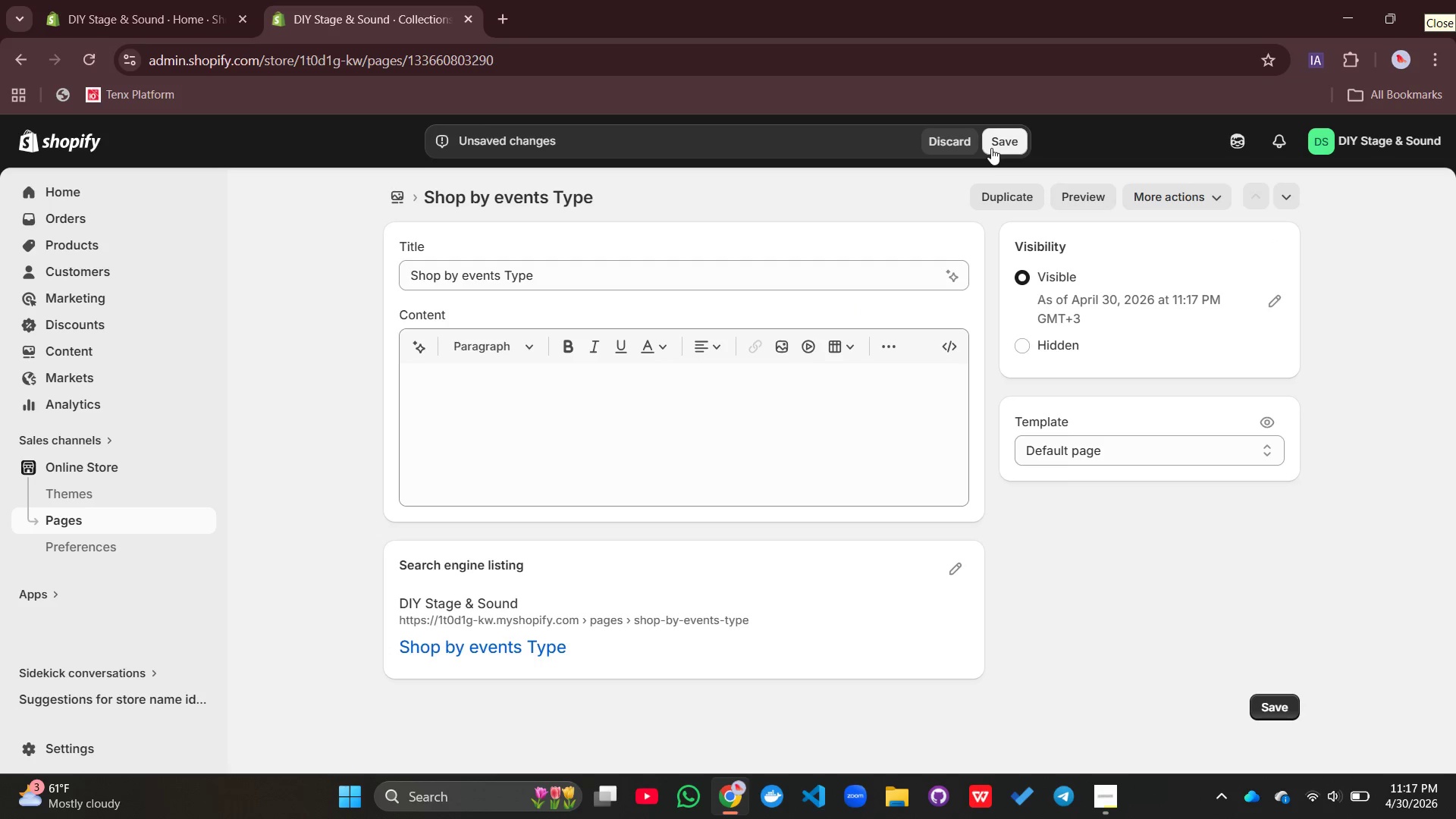 
left_click([1000, 133])
 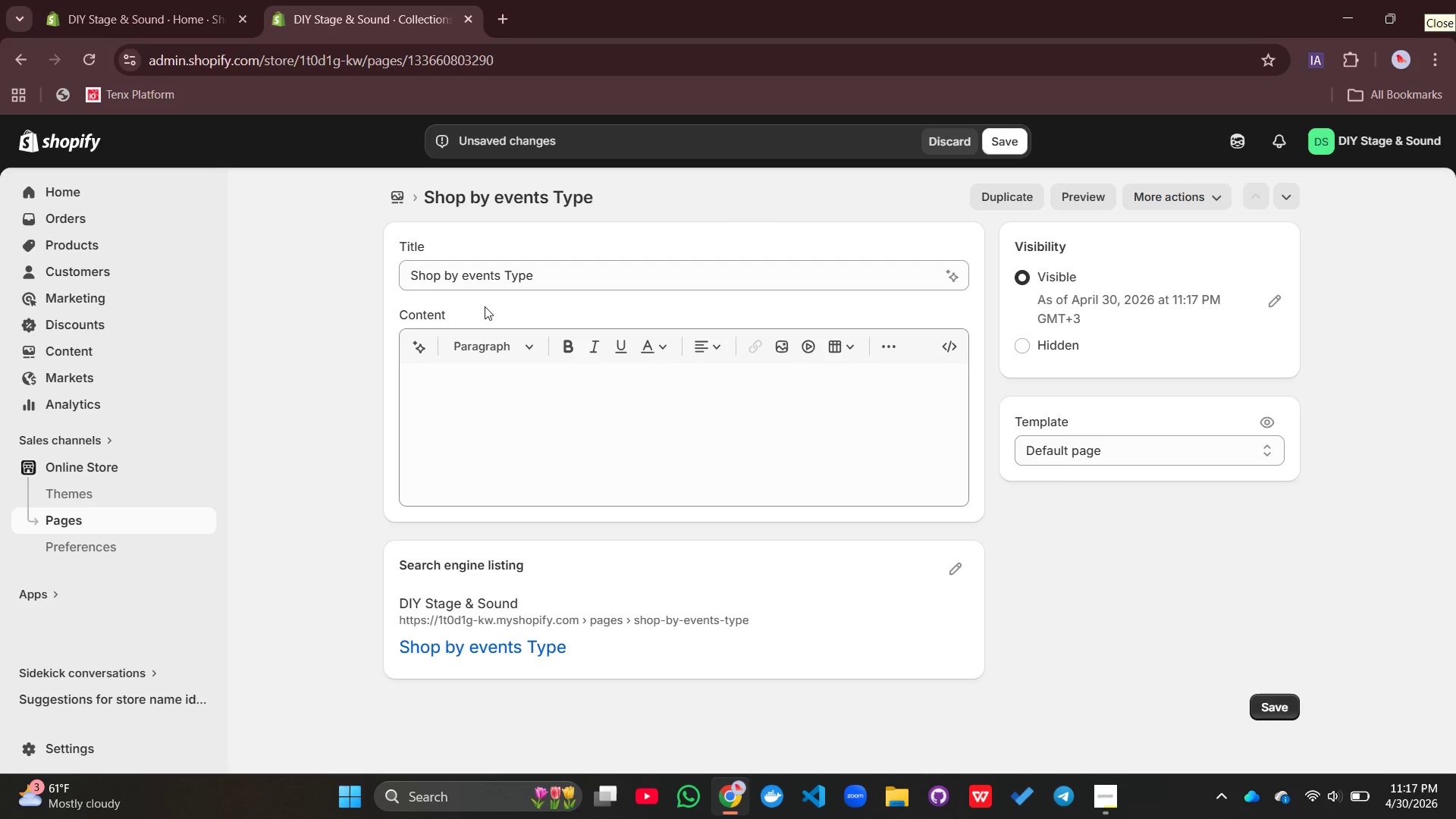 
left_click([1008, 144])
 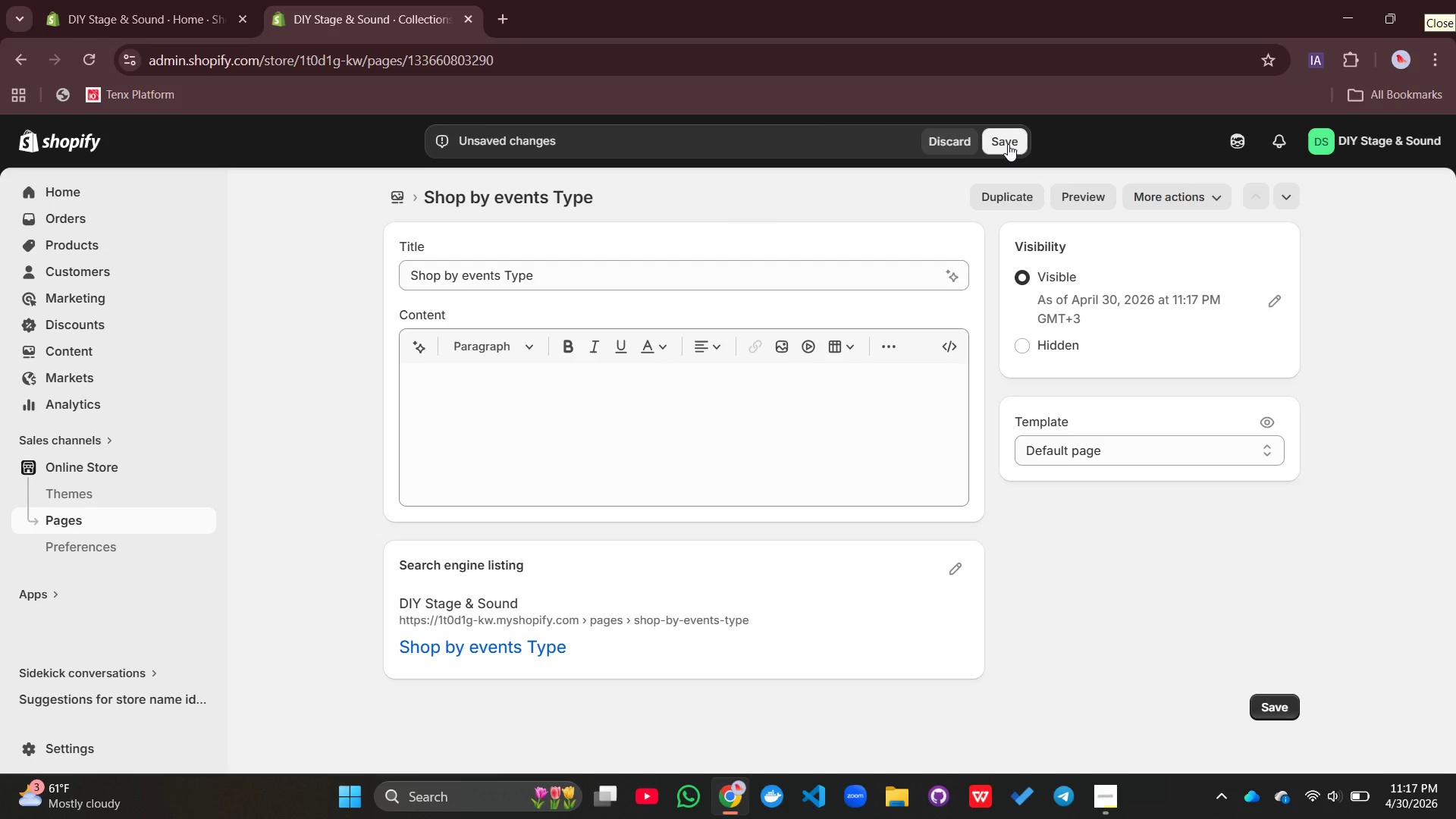 
left_click([1008, 144])
 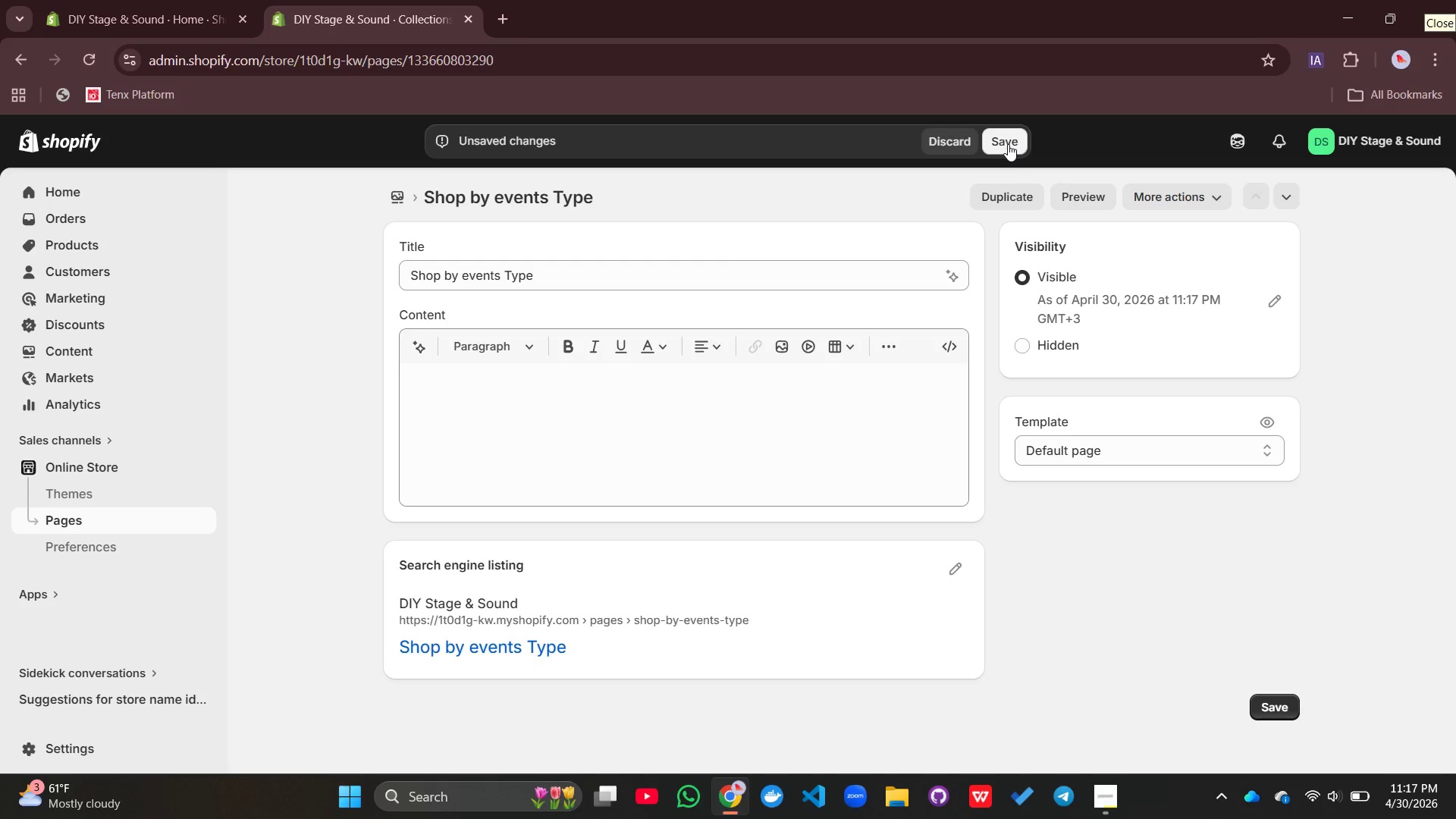 
left_click([979, 119])
 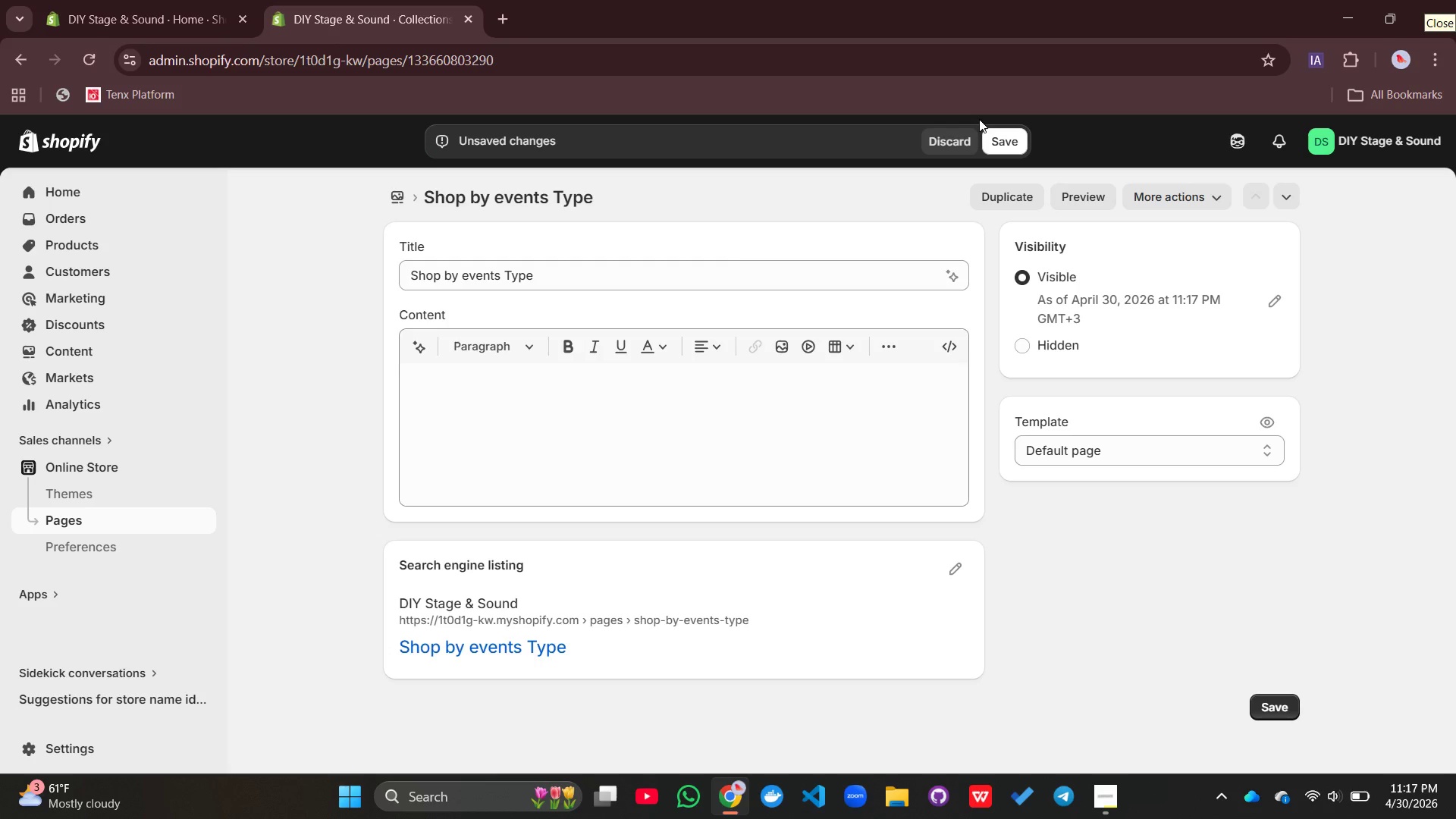 
wait(5.16)
 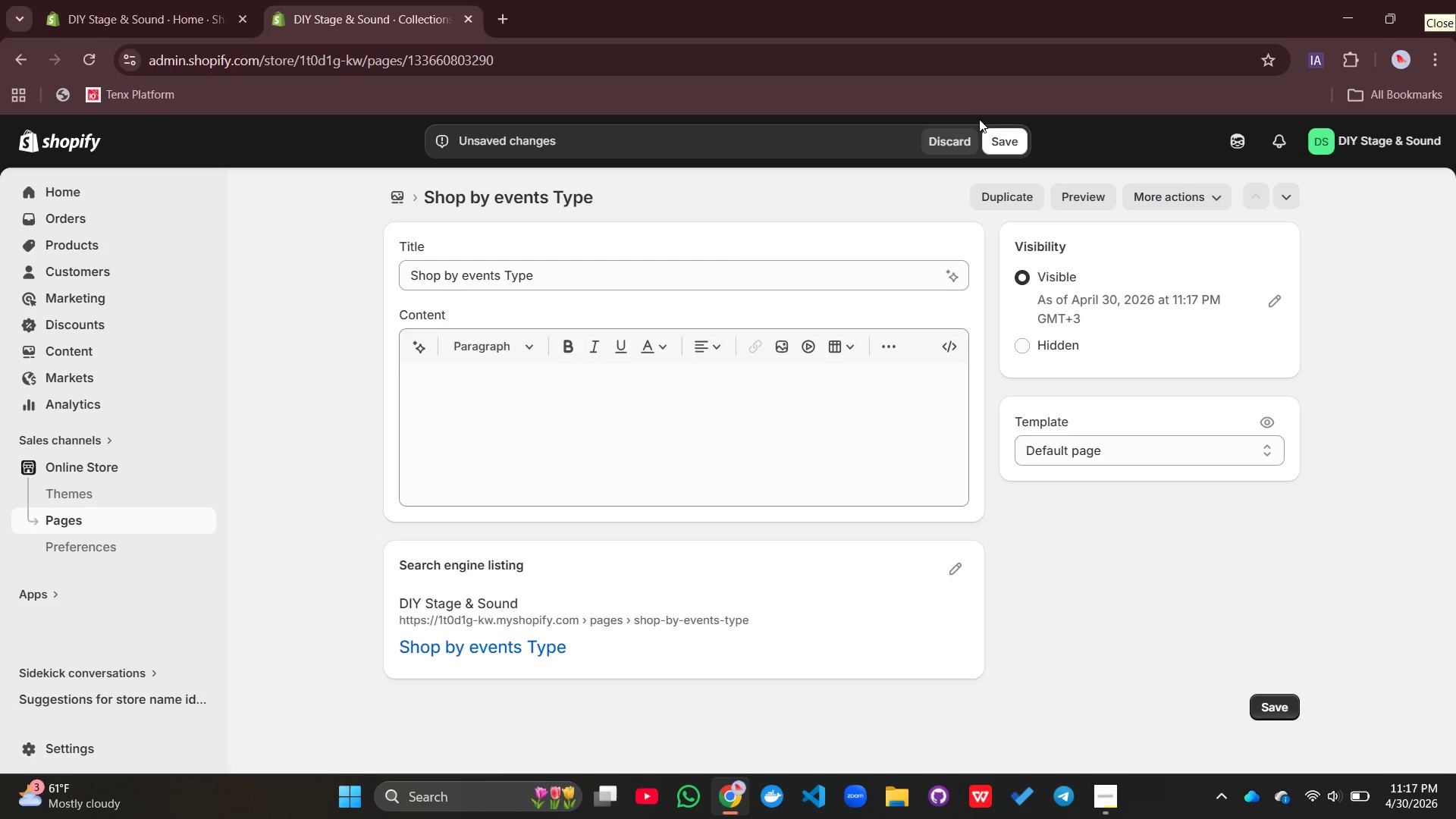 
left_click([940, 139])
 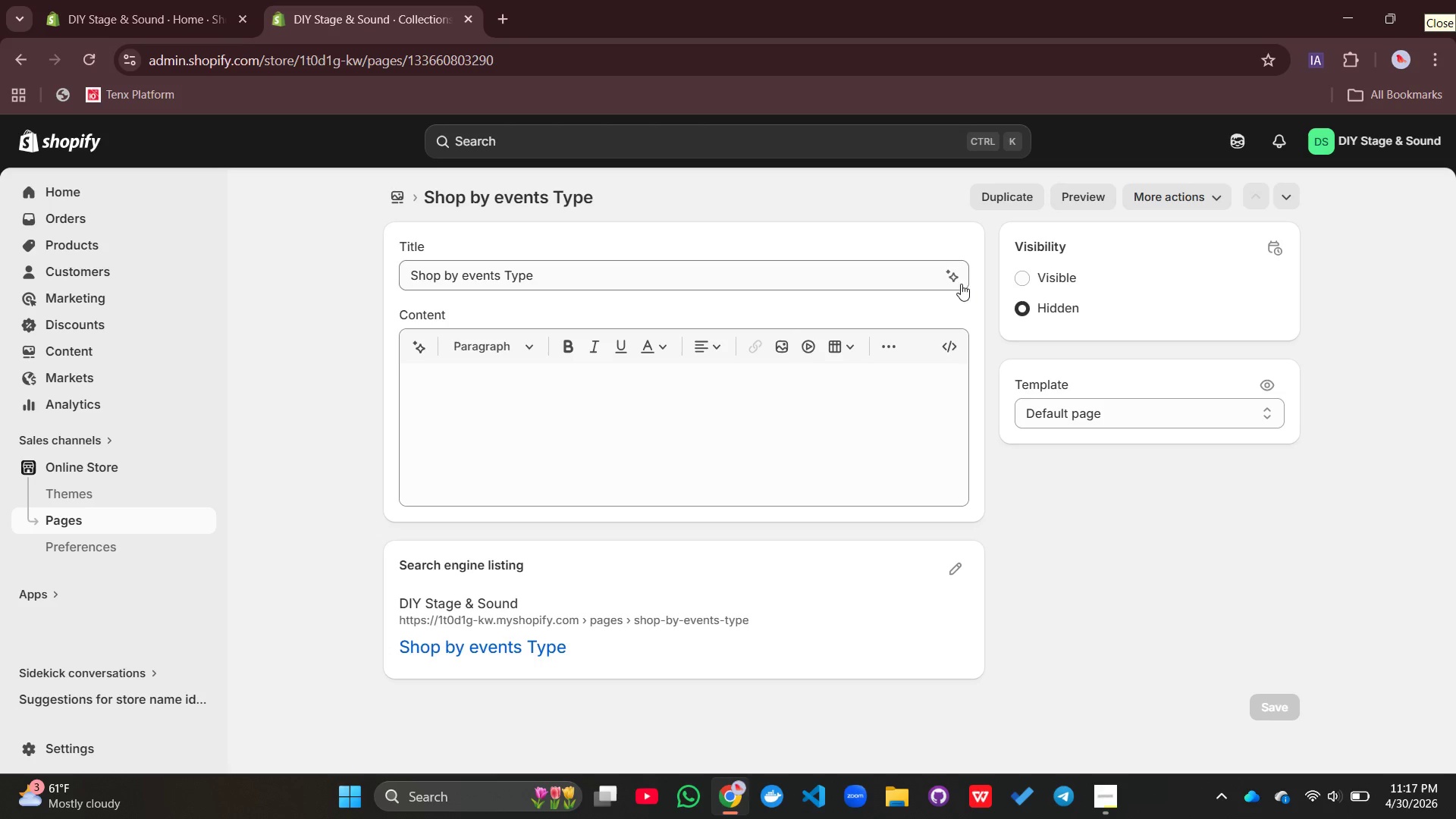 
left_click([1021, 281])
 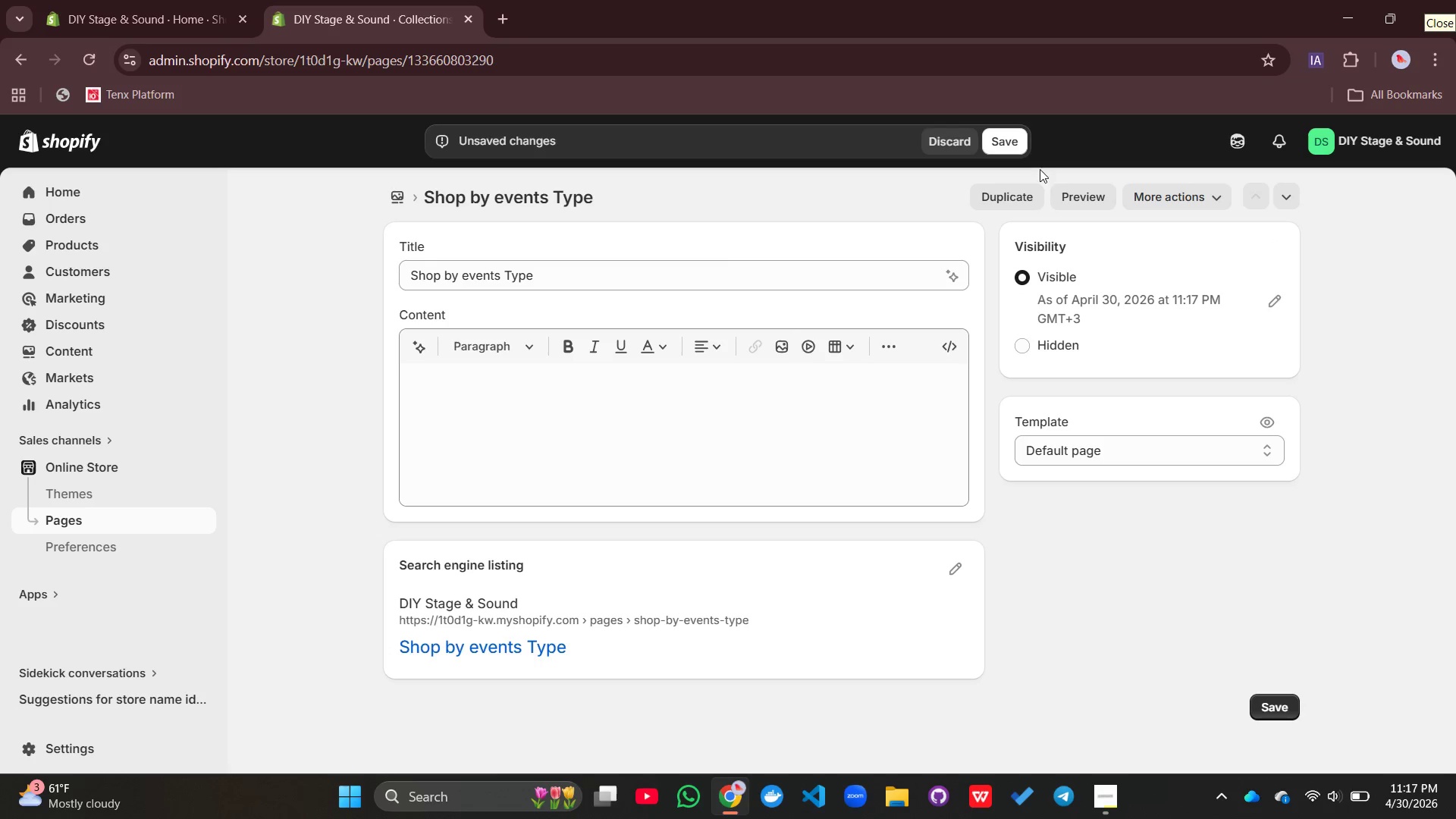 
left_click([1014, 141])
 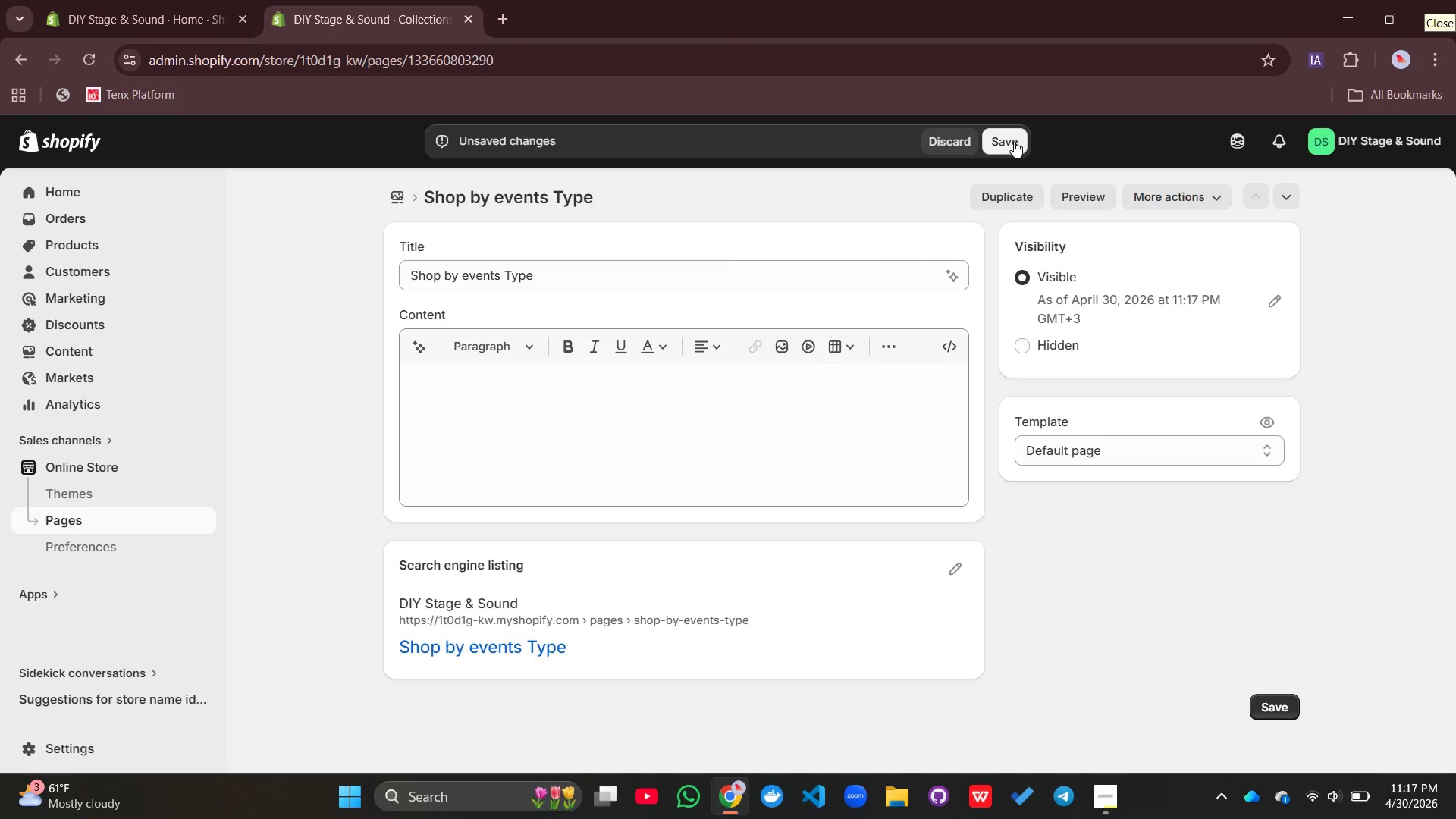 
wait(7.42)
 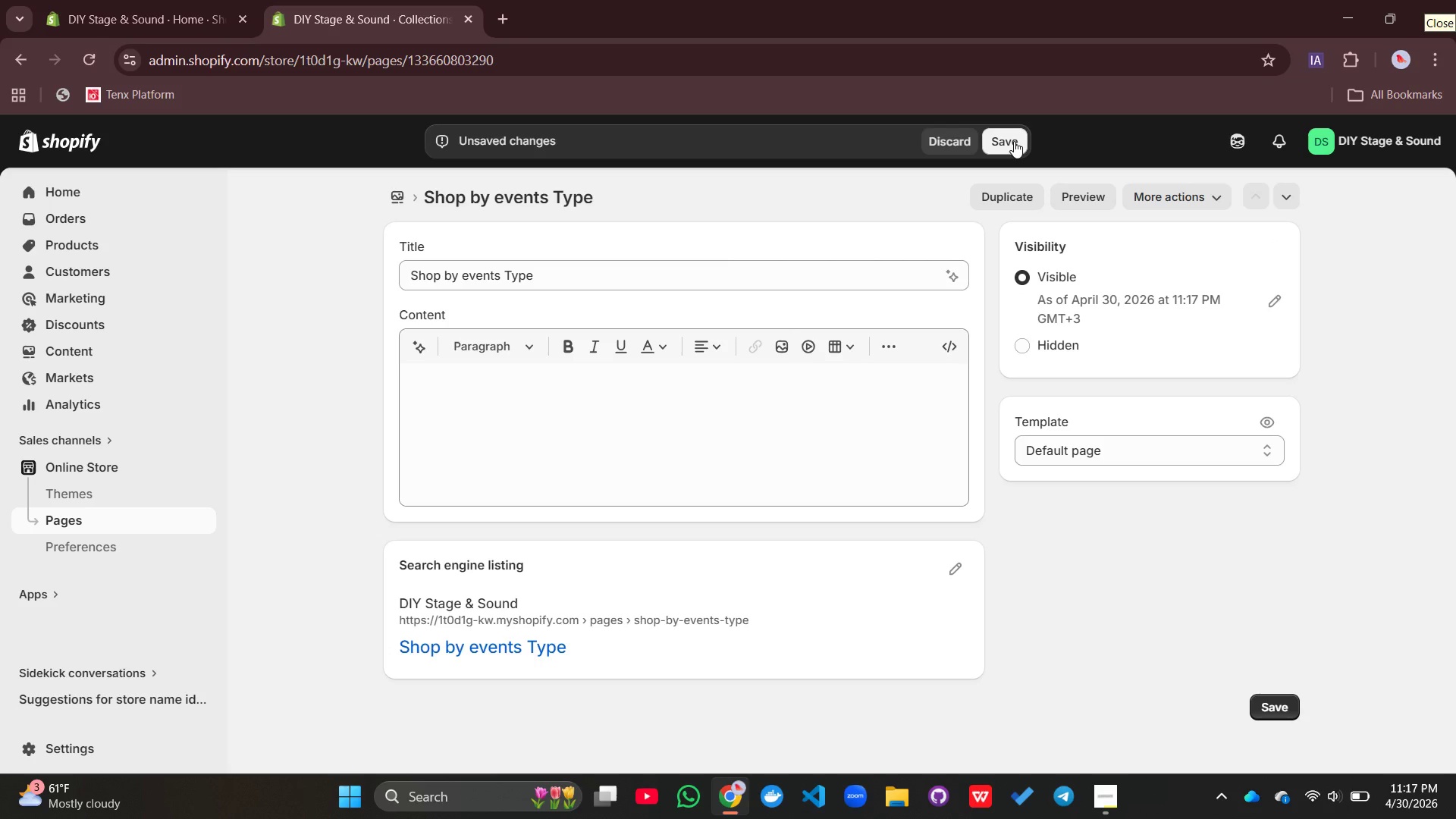 
left_click([1003, 141])
 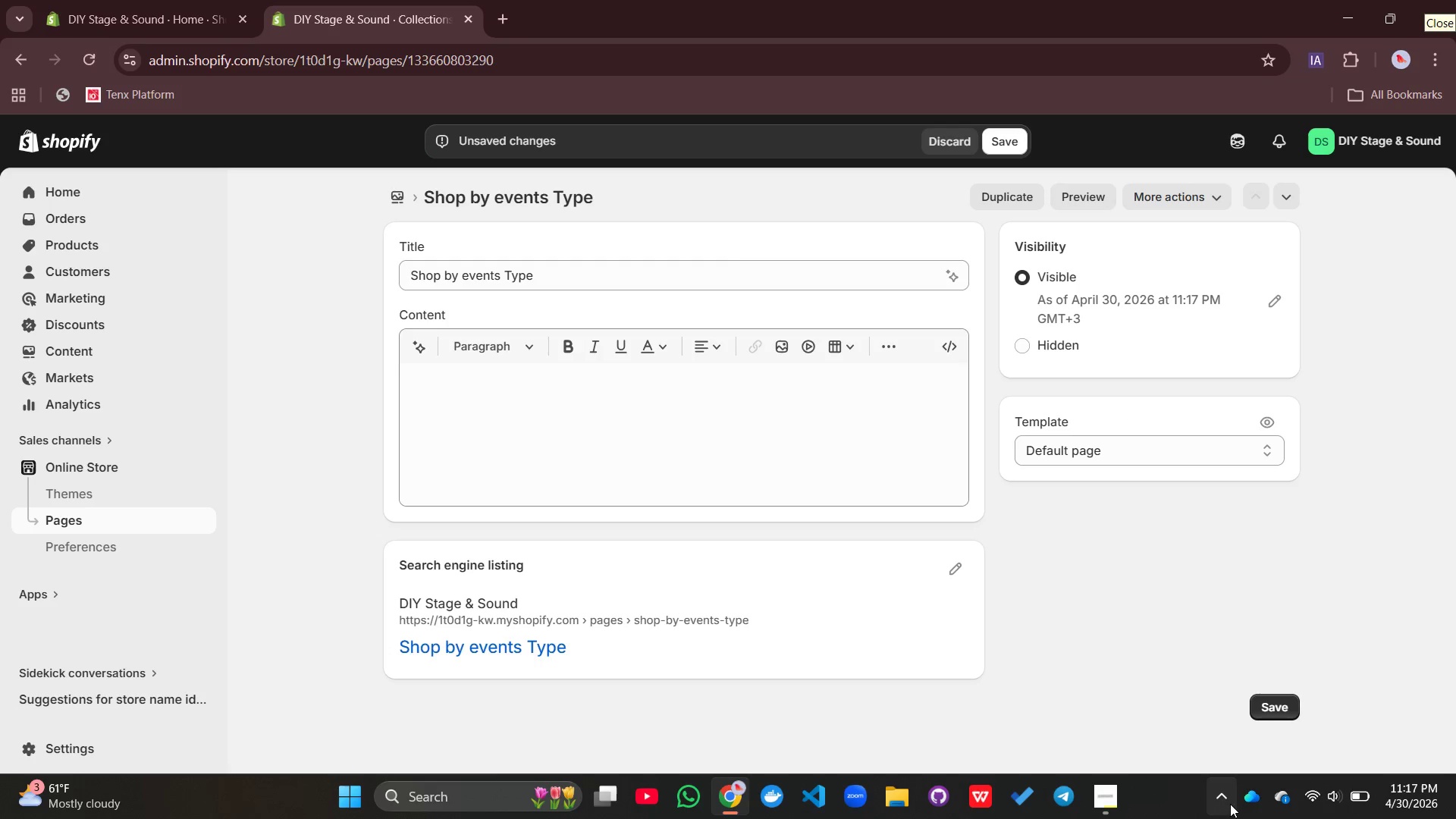 
left_click([1332, 809])
 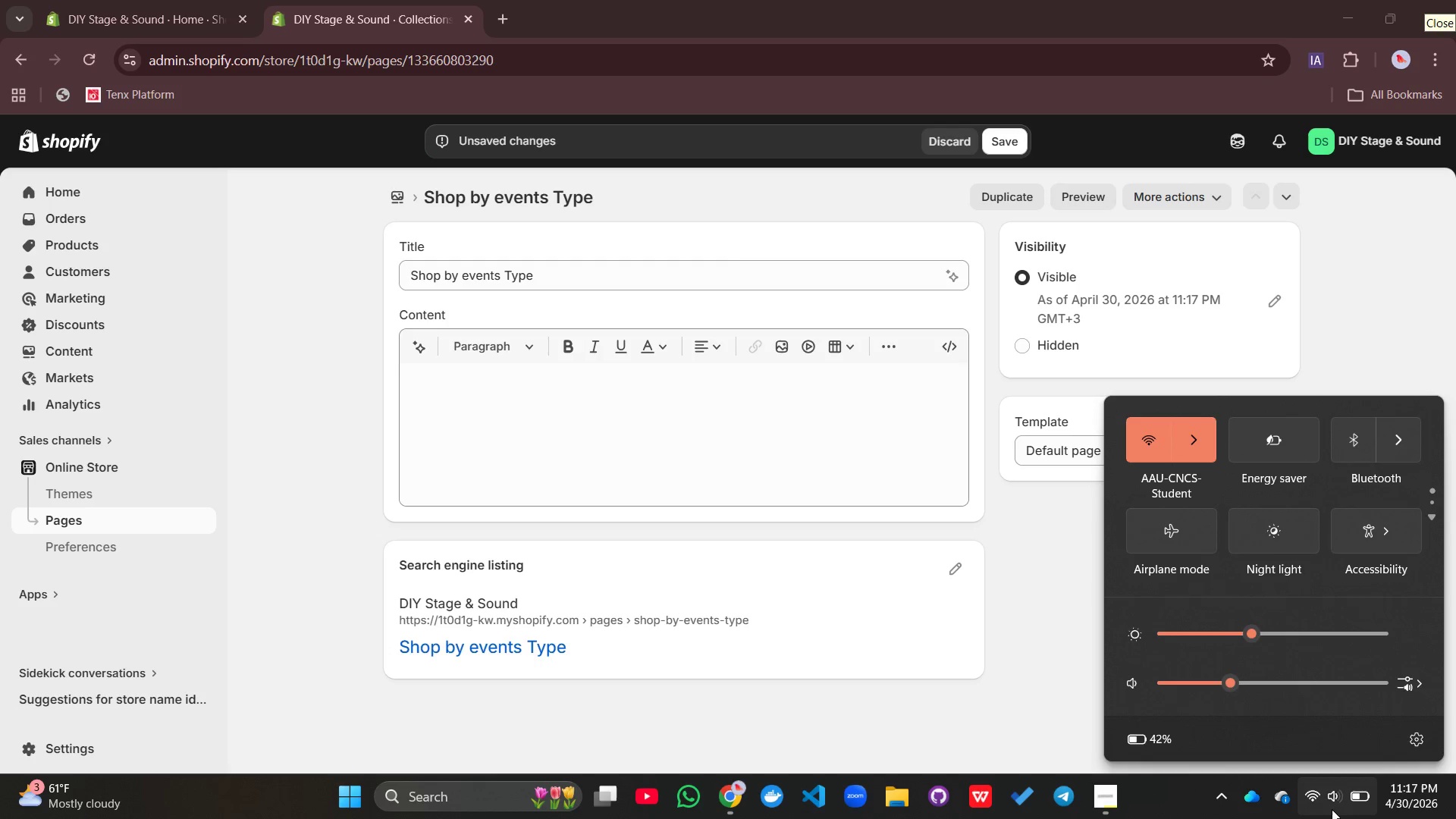 
left_click([1332, 809])
 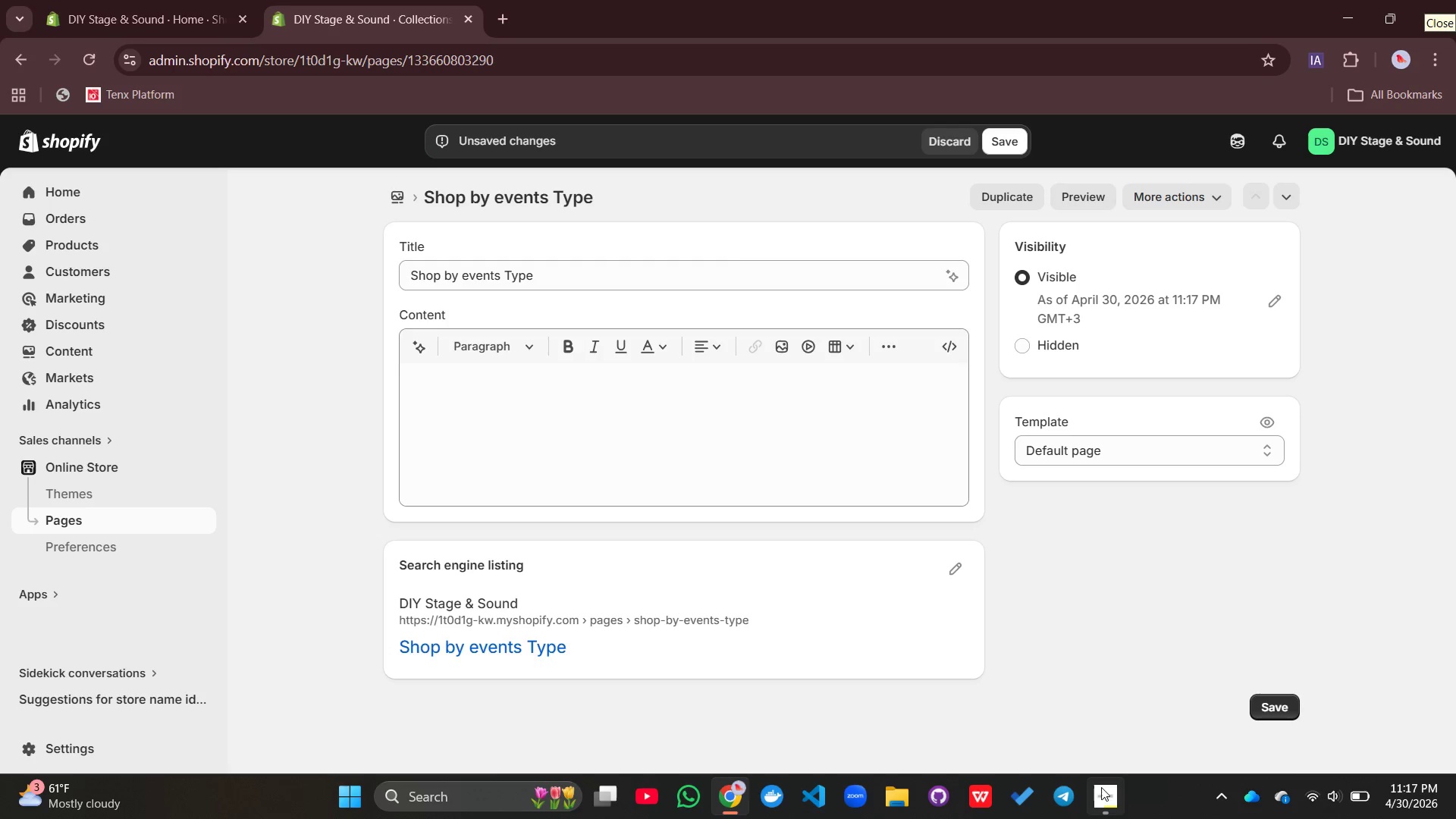 
left_click([1097, 791])